 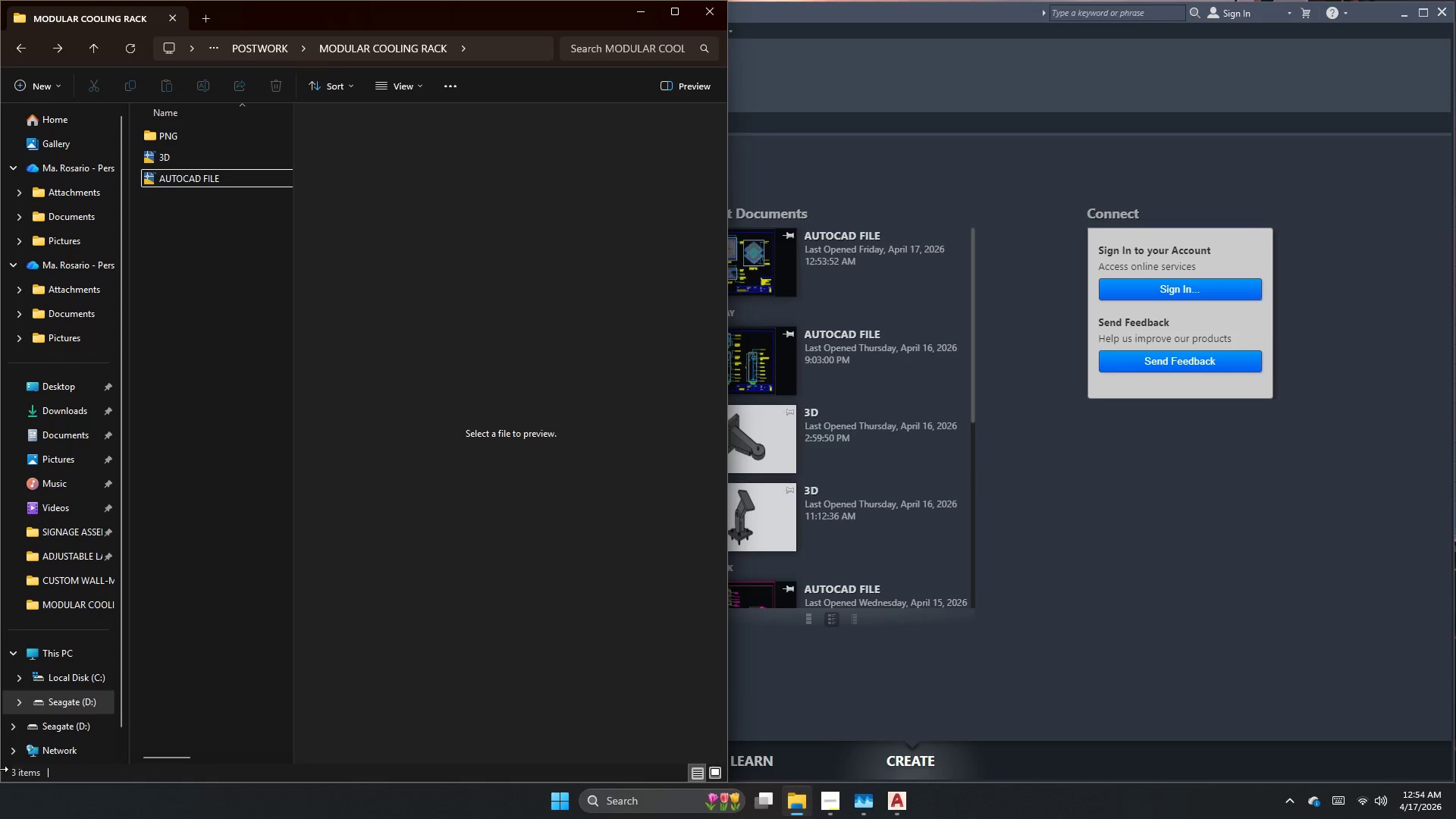 
double_click([214, 187])
 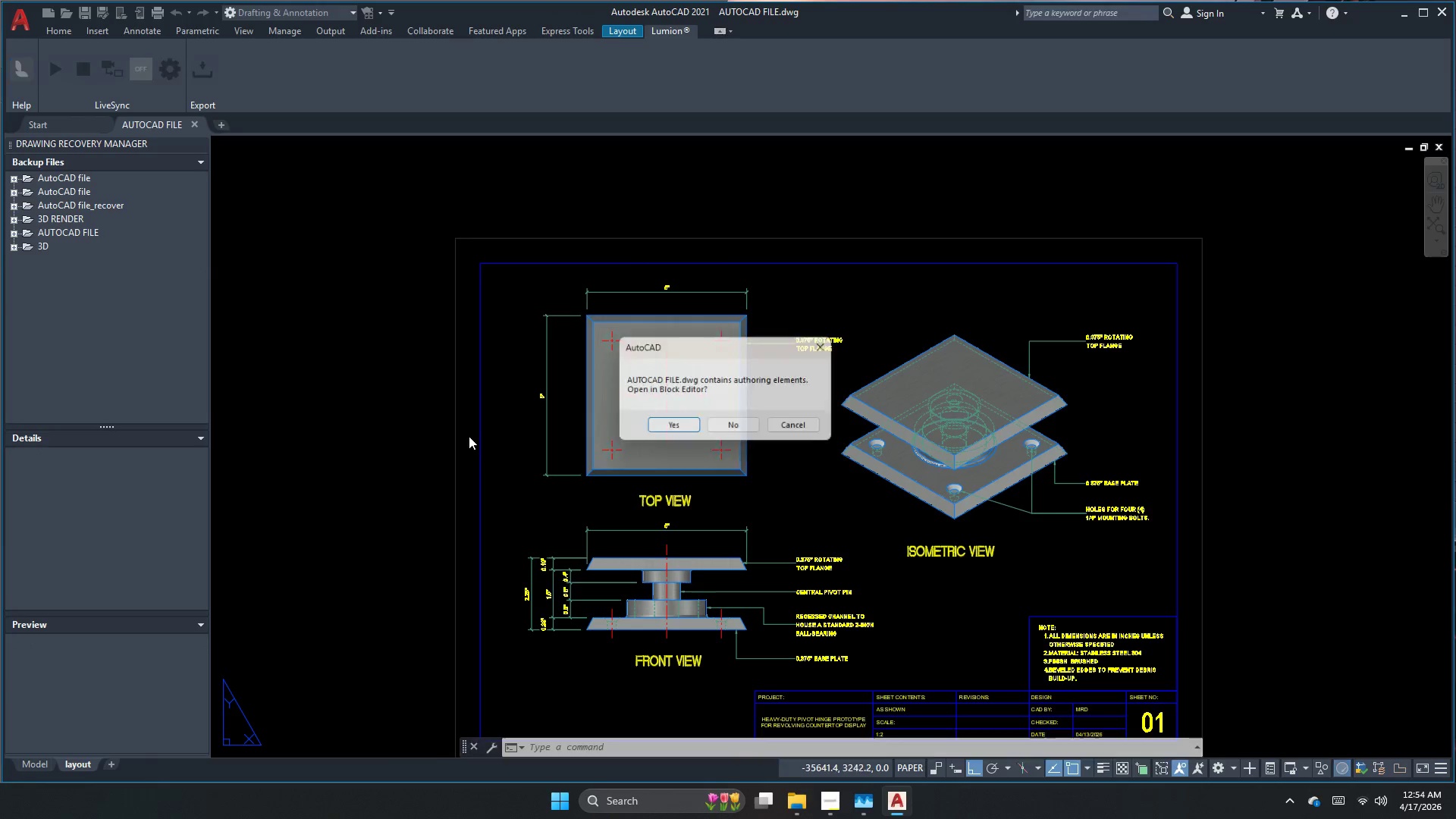 
left_click([726, 431])
 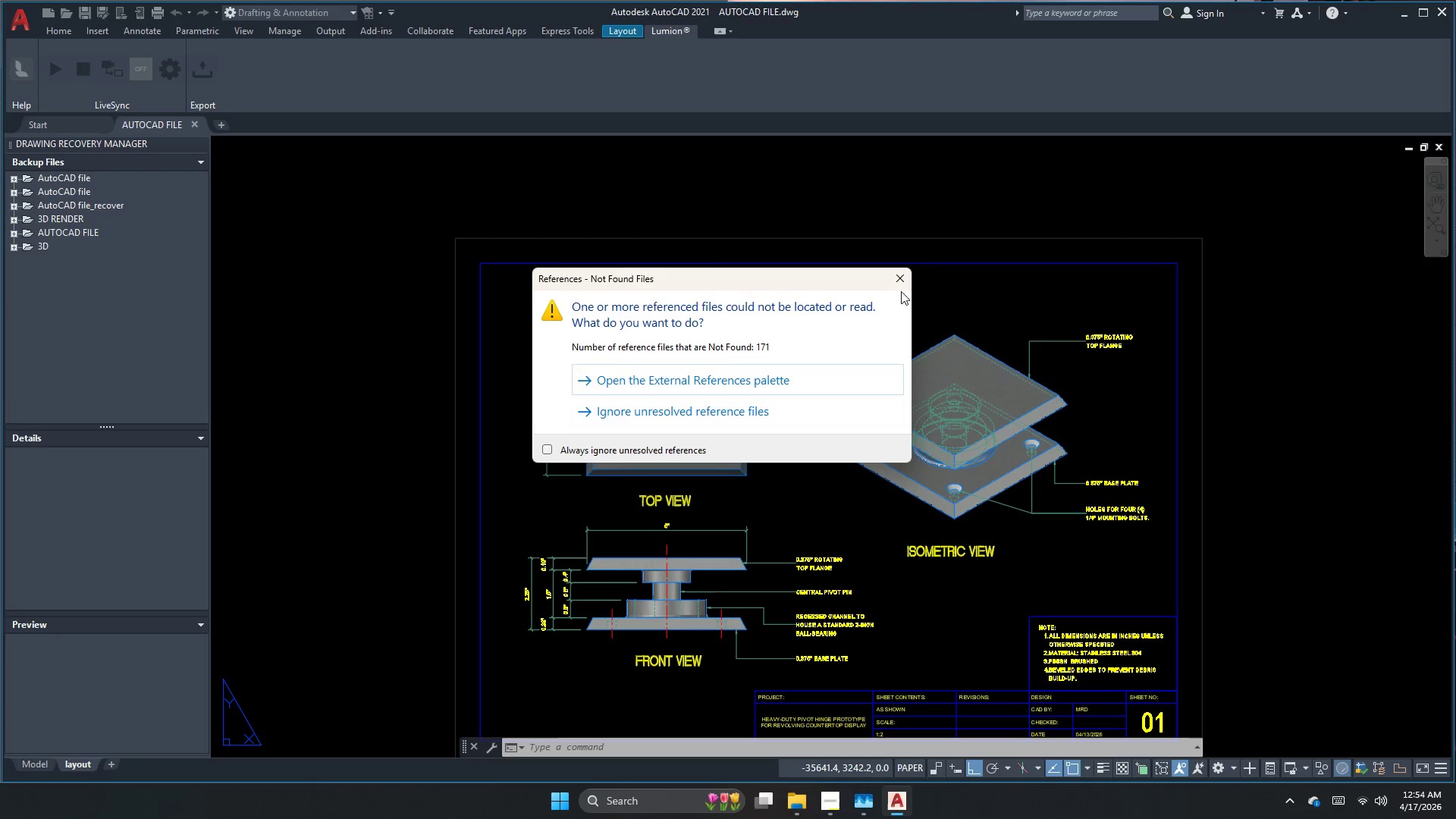 
left_click([899, 282])
 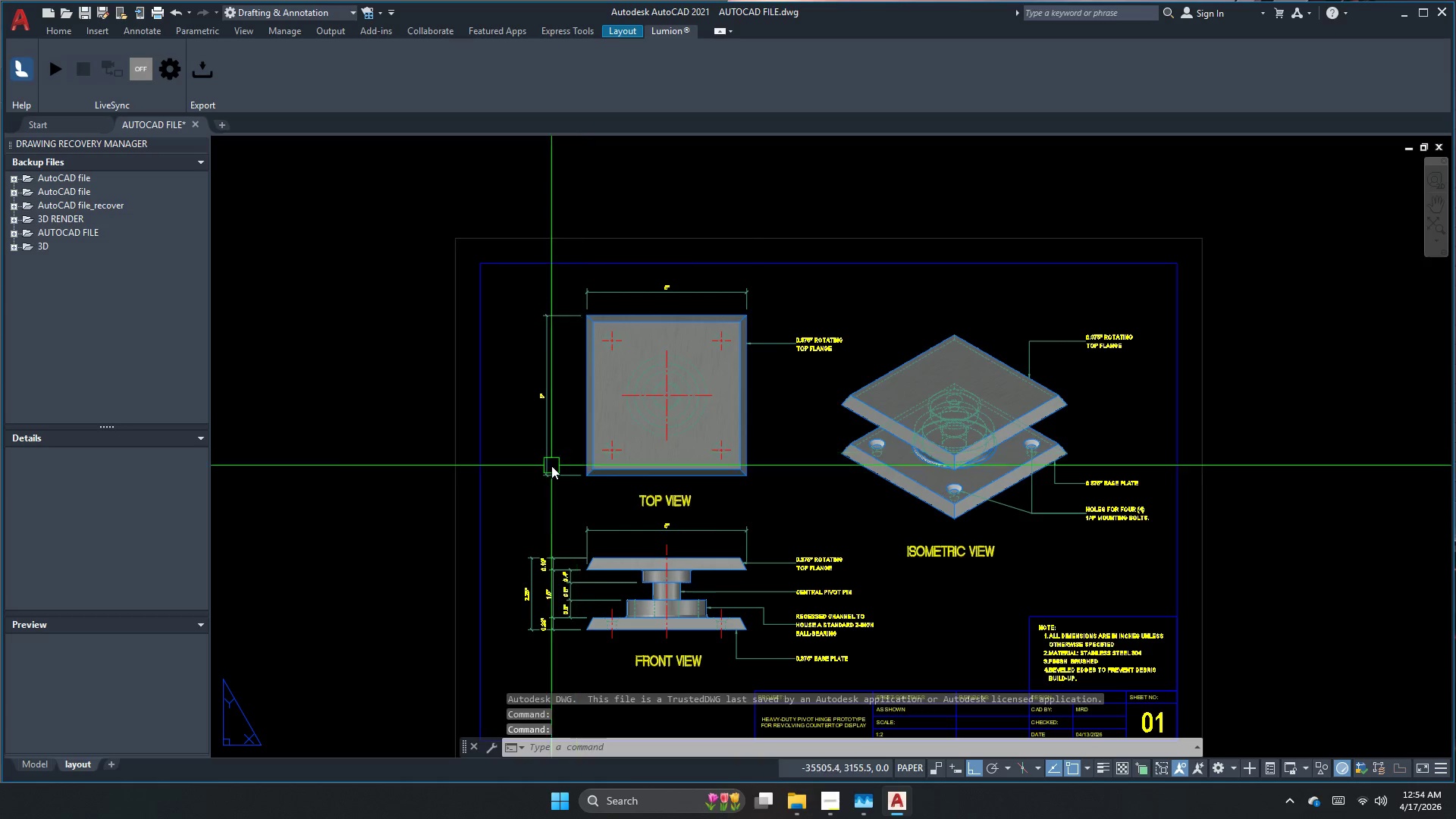 
key(Escape)
 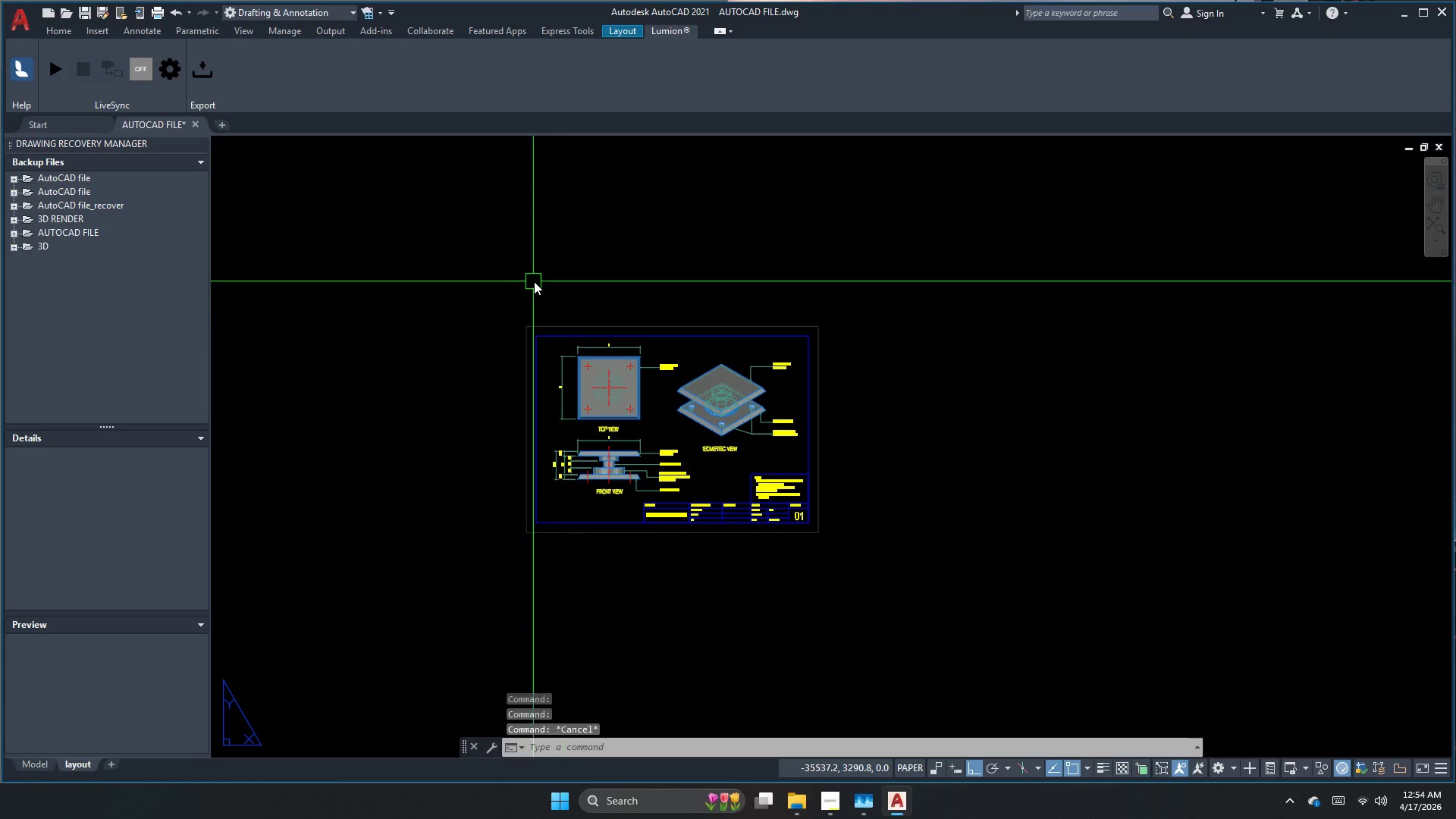 
left_click([538, 276])
 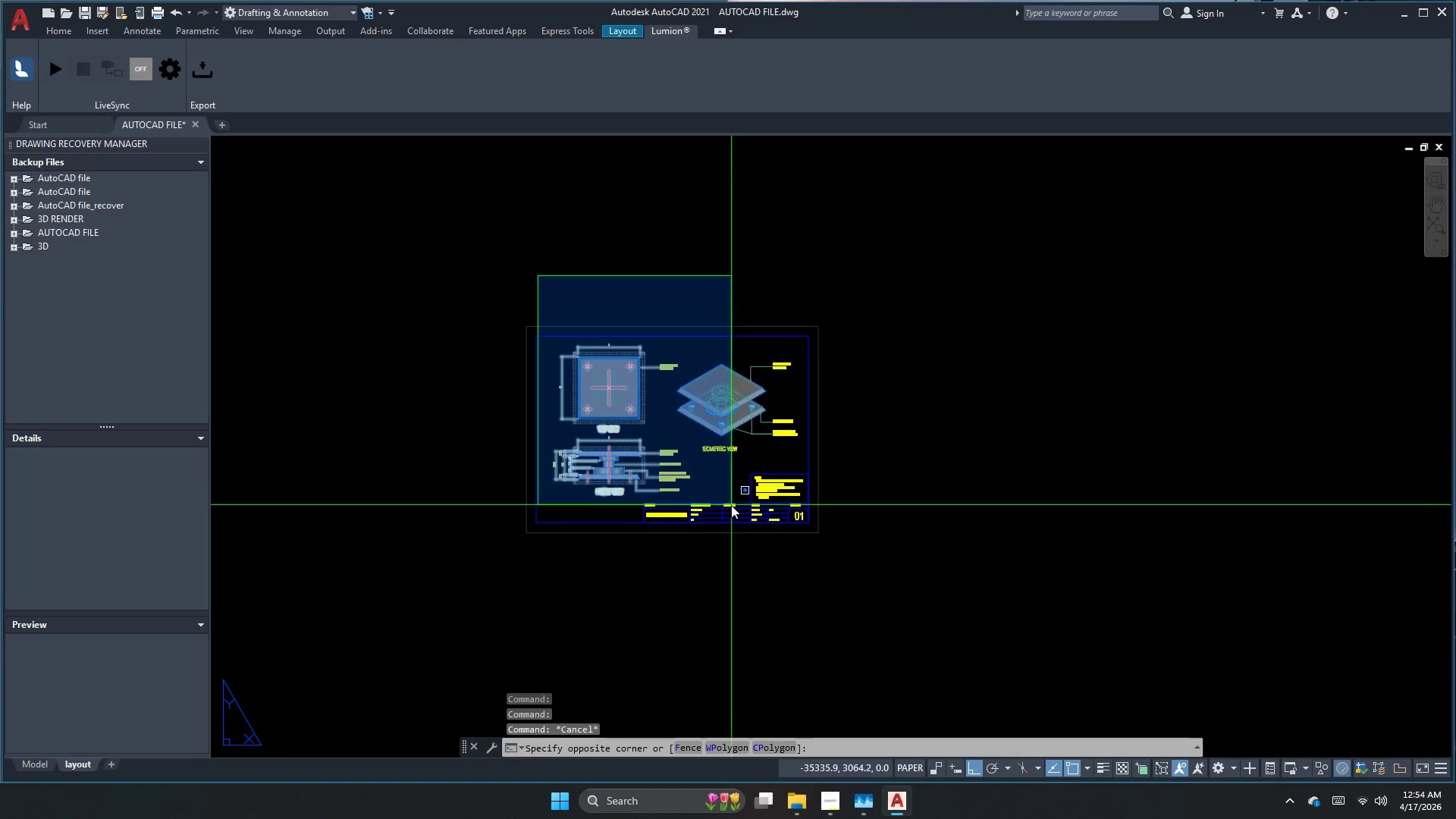 
scroll: coordinate [571, 367], scroll_direction: down, amount: 2.0
 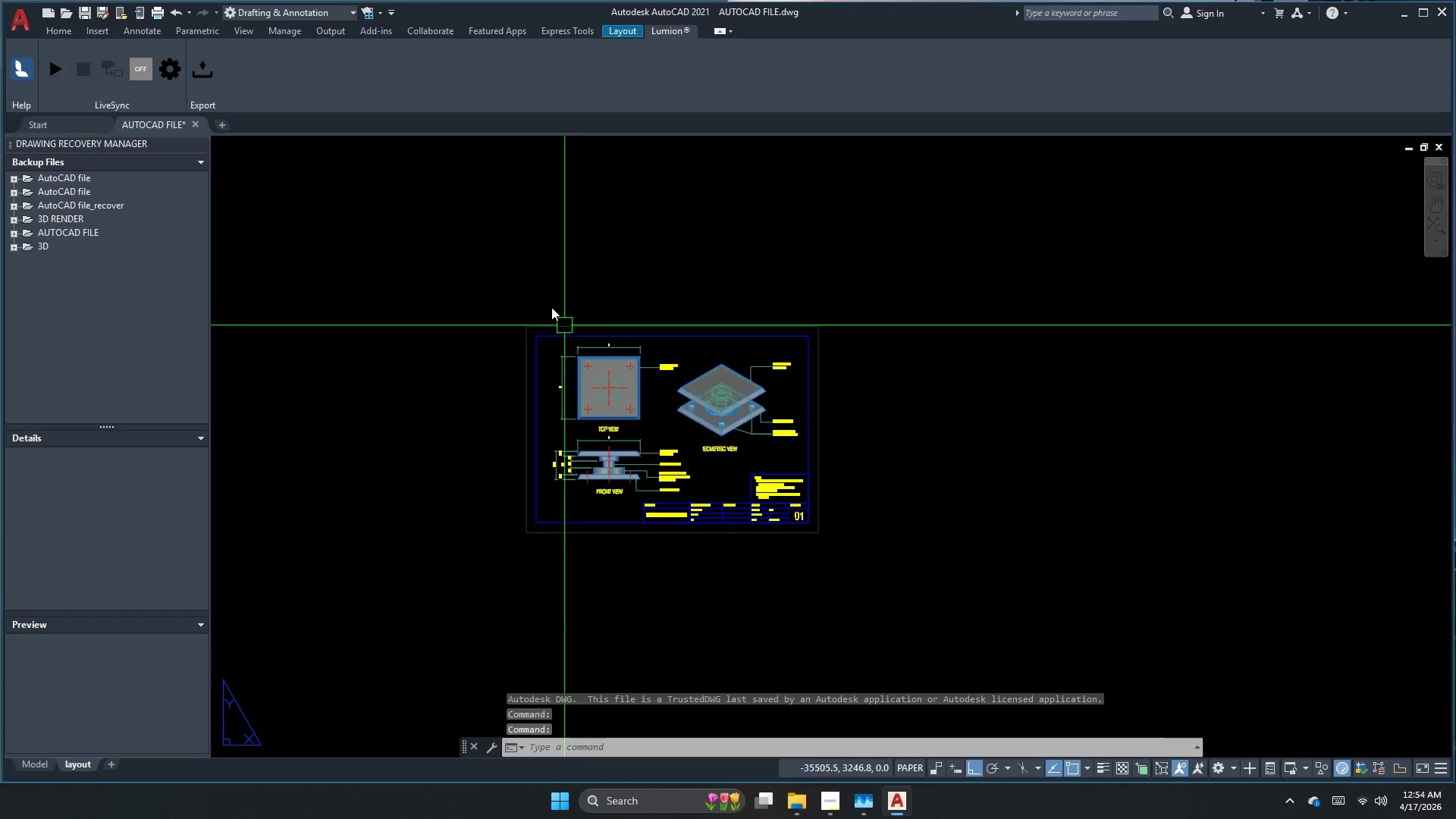 
left_click([732, 505])
 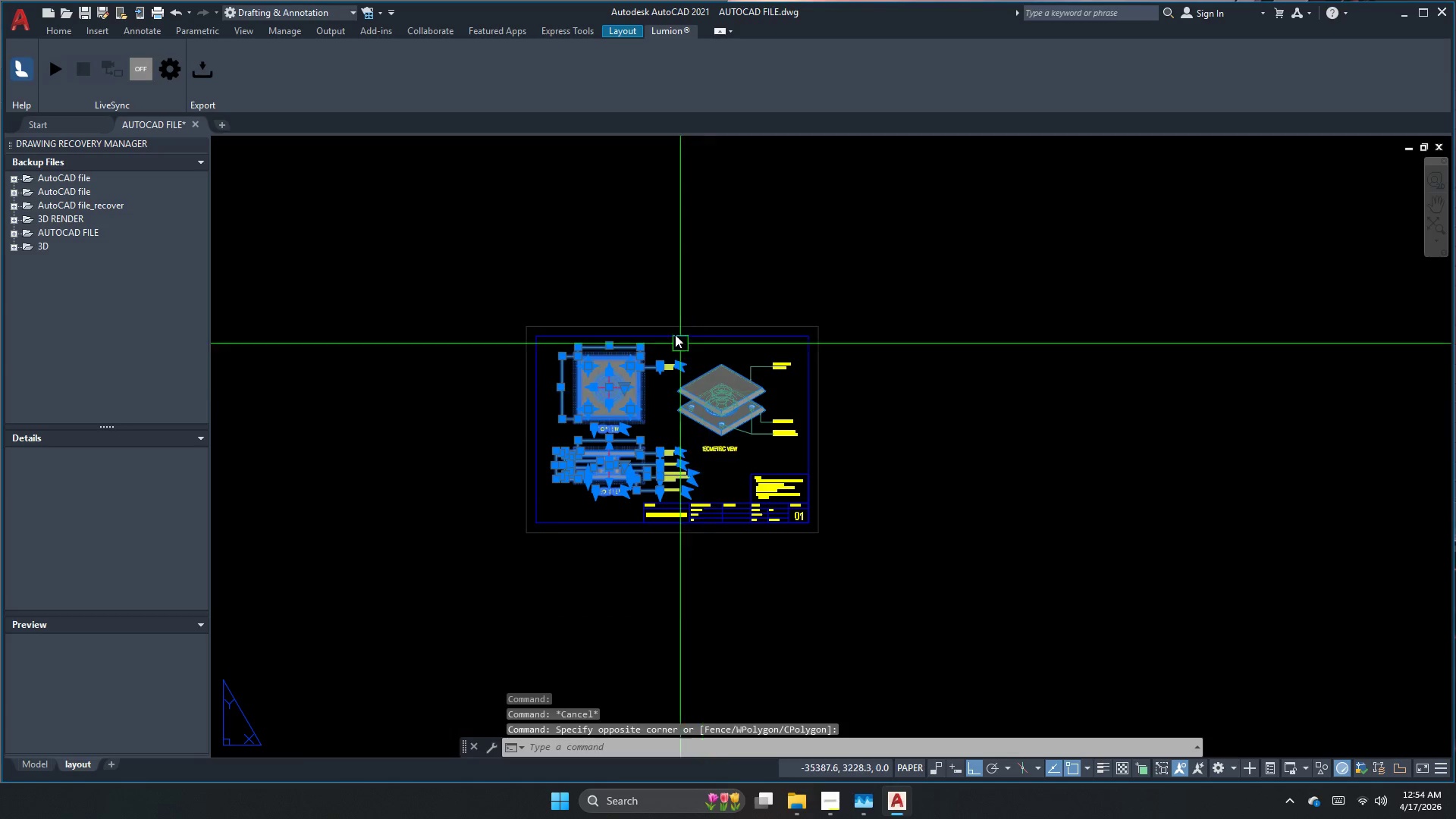 
left_click_drag(start_coordinate=[646, 294], to_coordinate=[655, 306])
 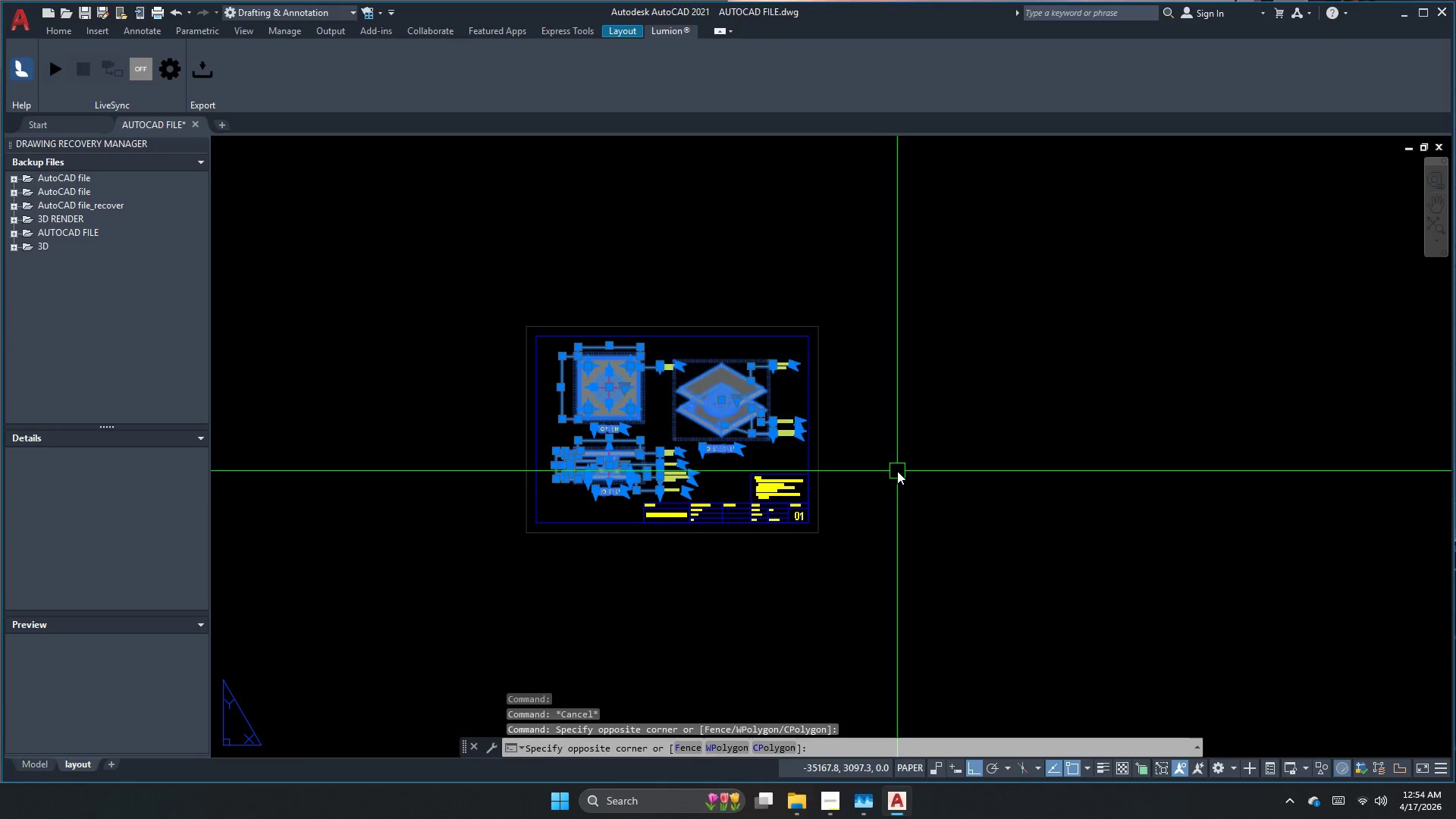 
key(M)
 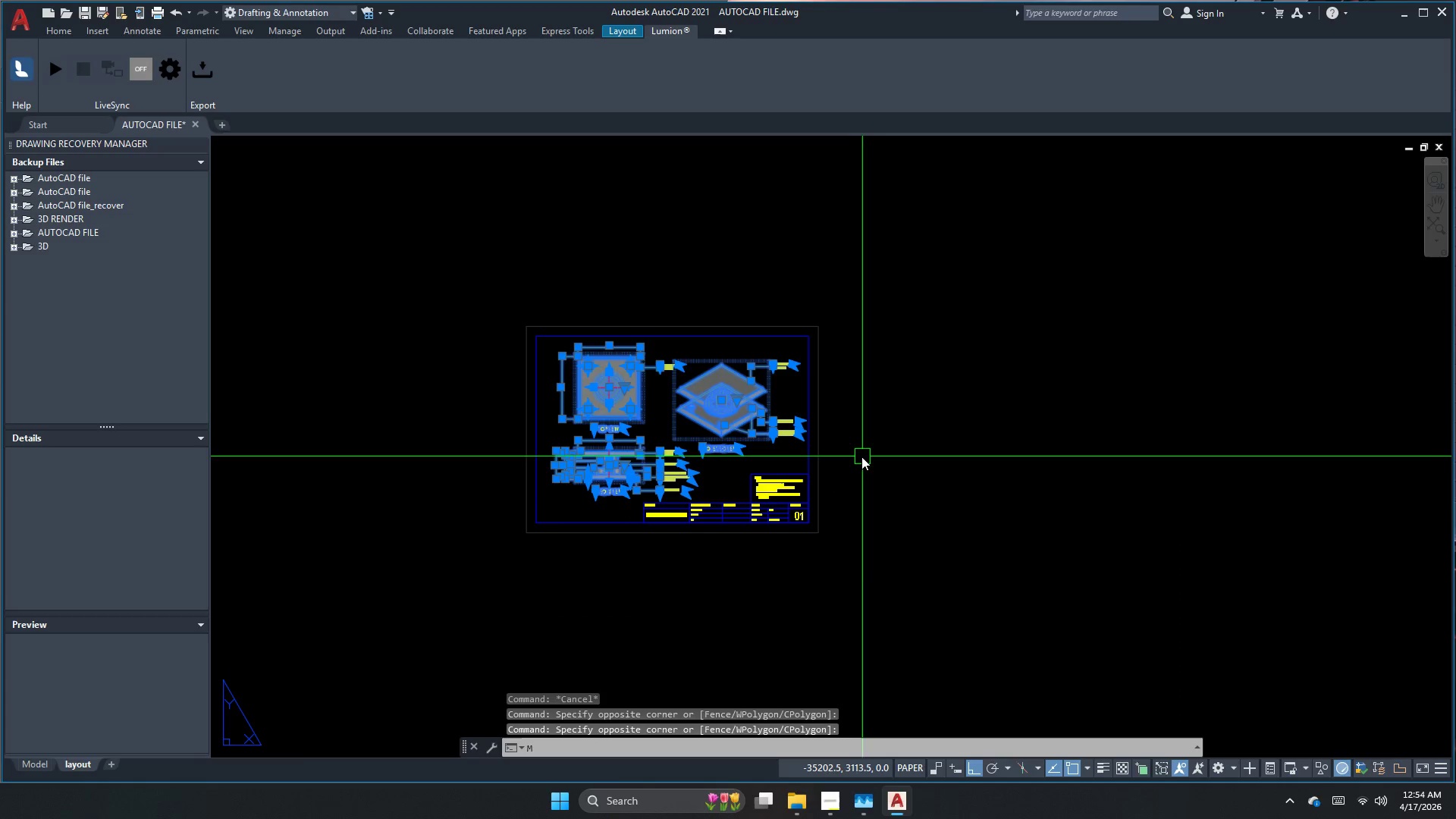 
key(Space)
 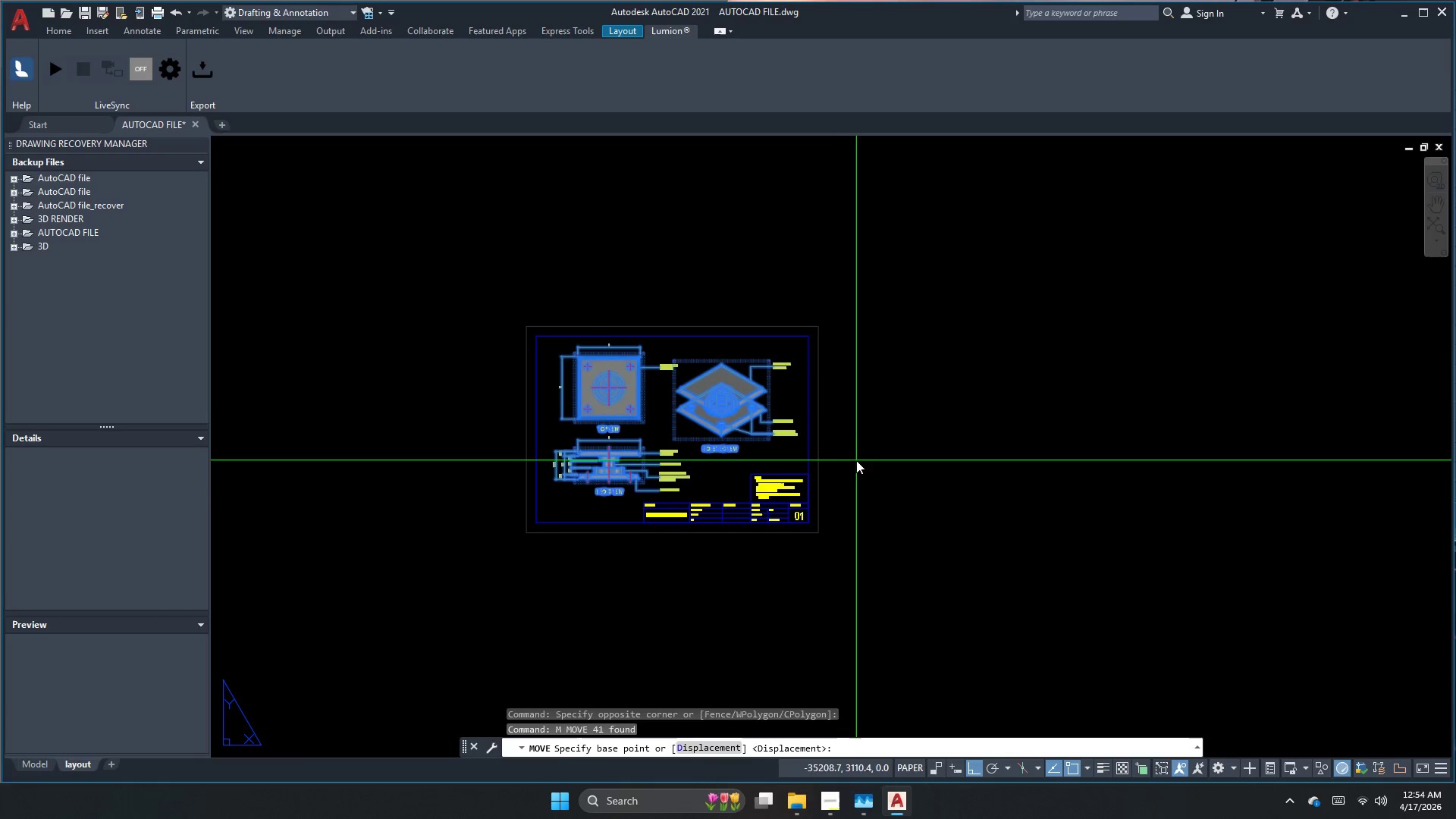 
left_click_drag(start_coordinate=[862, 460], to_coordinate=[880, 460])
 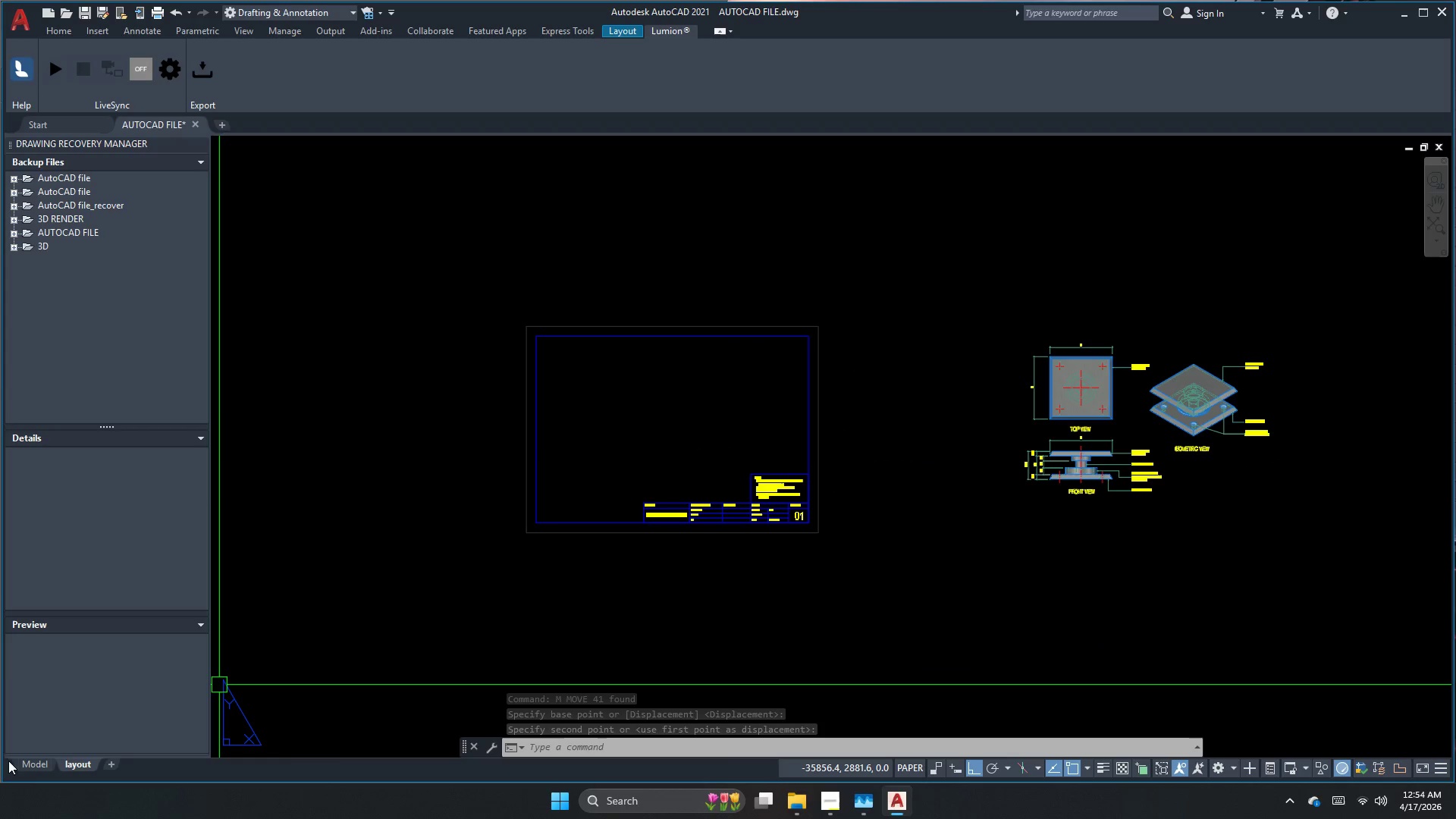 
wait(7.47)
 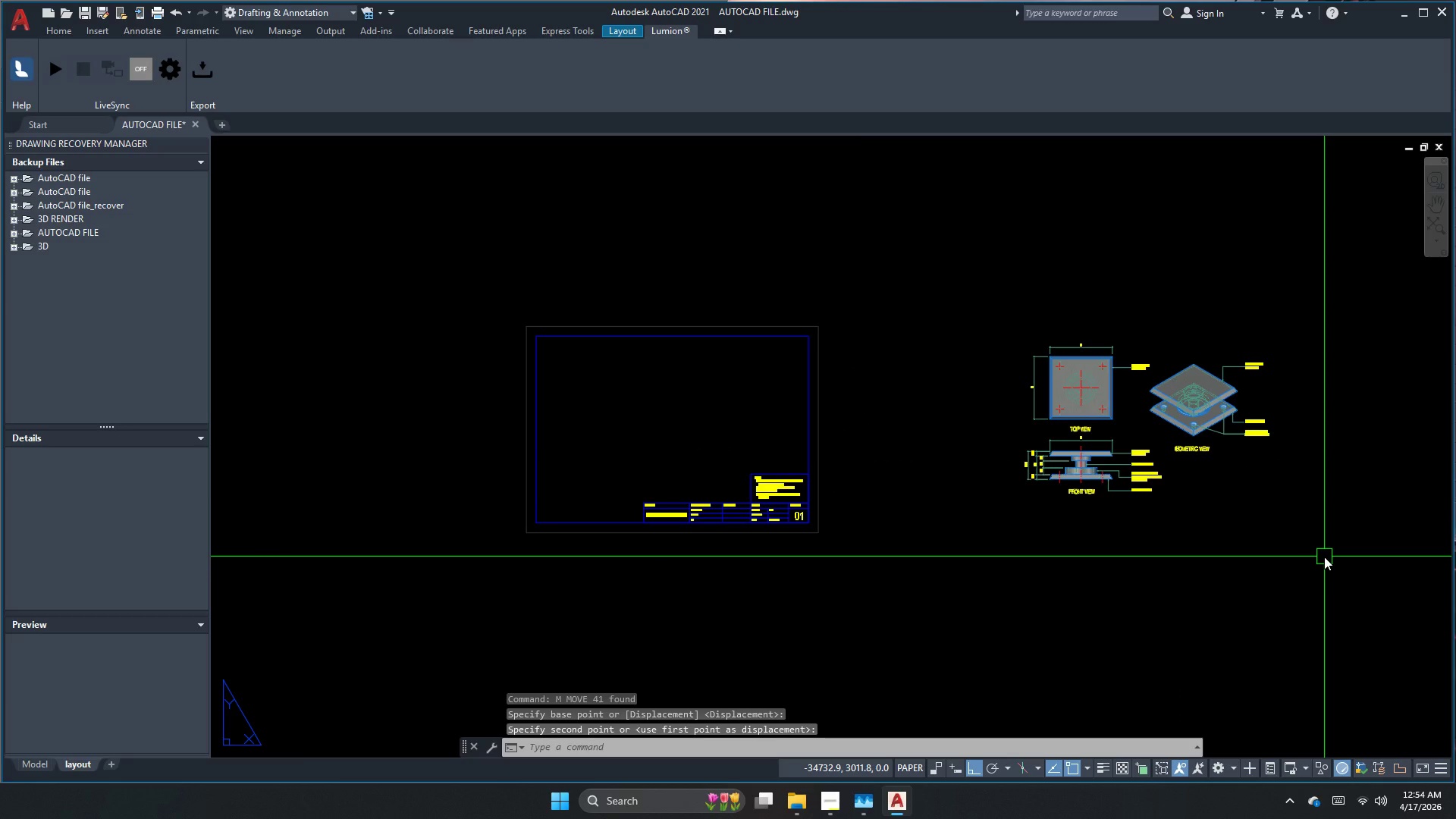 
left_click_drag(start_coordinate=[1056, 529], to_coordinate=[986, 500])
 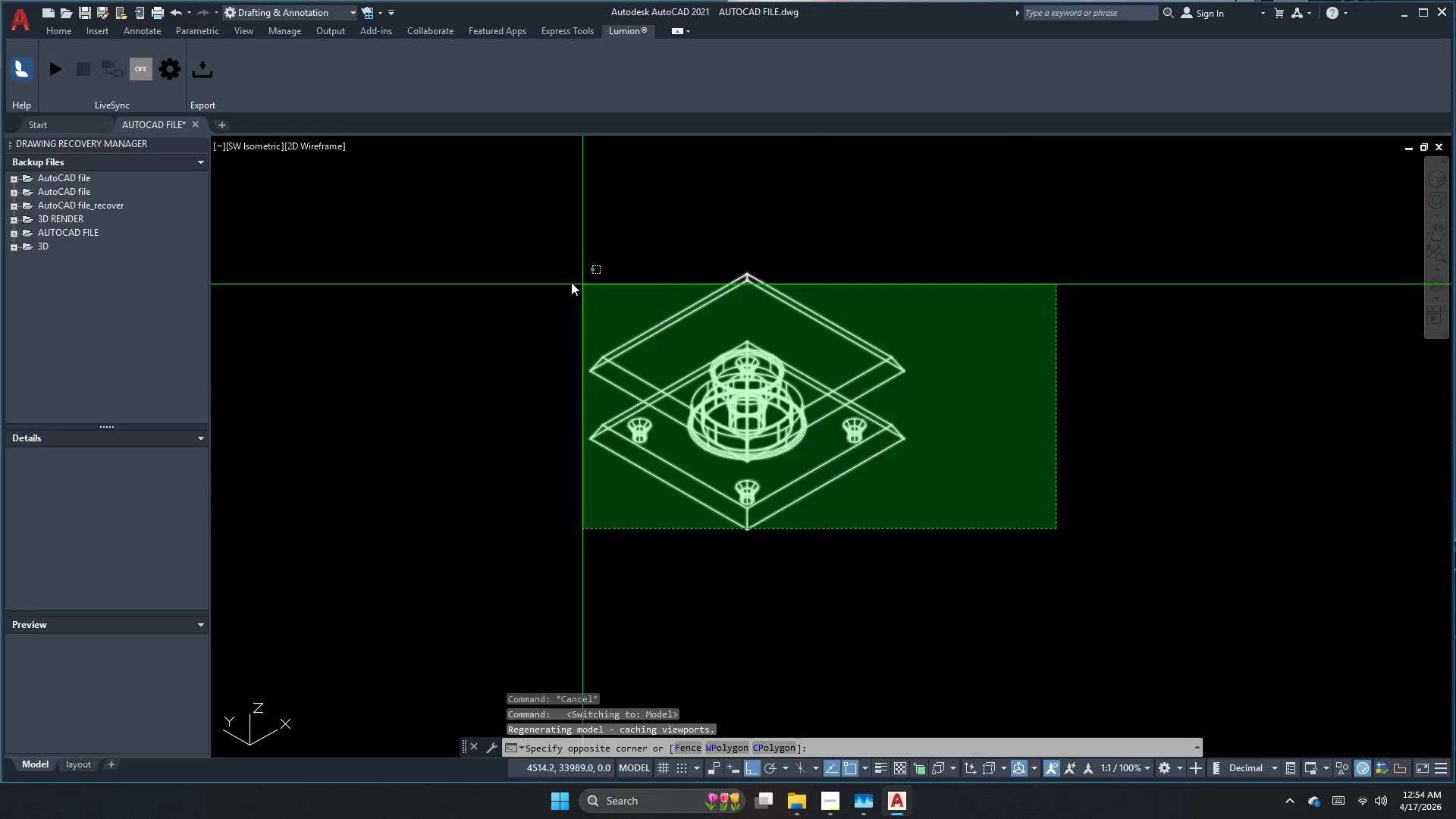 
double_click([551, 278])
 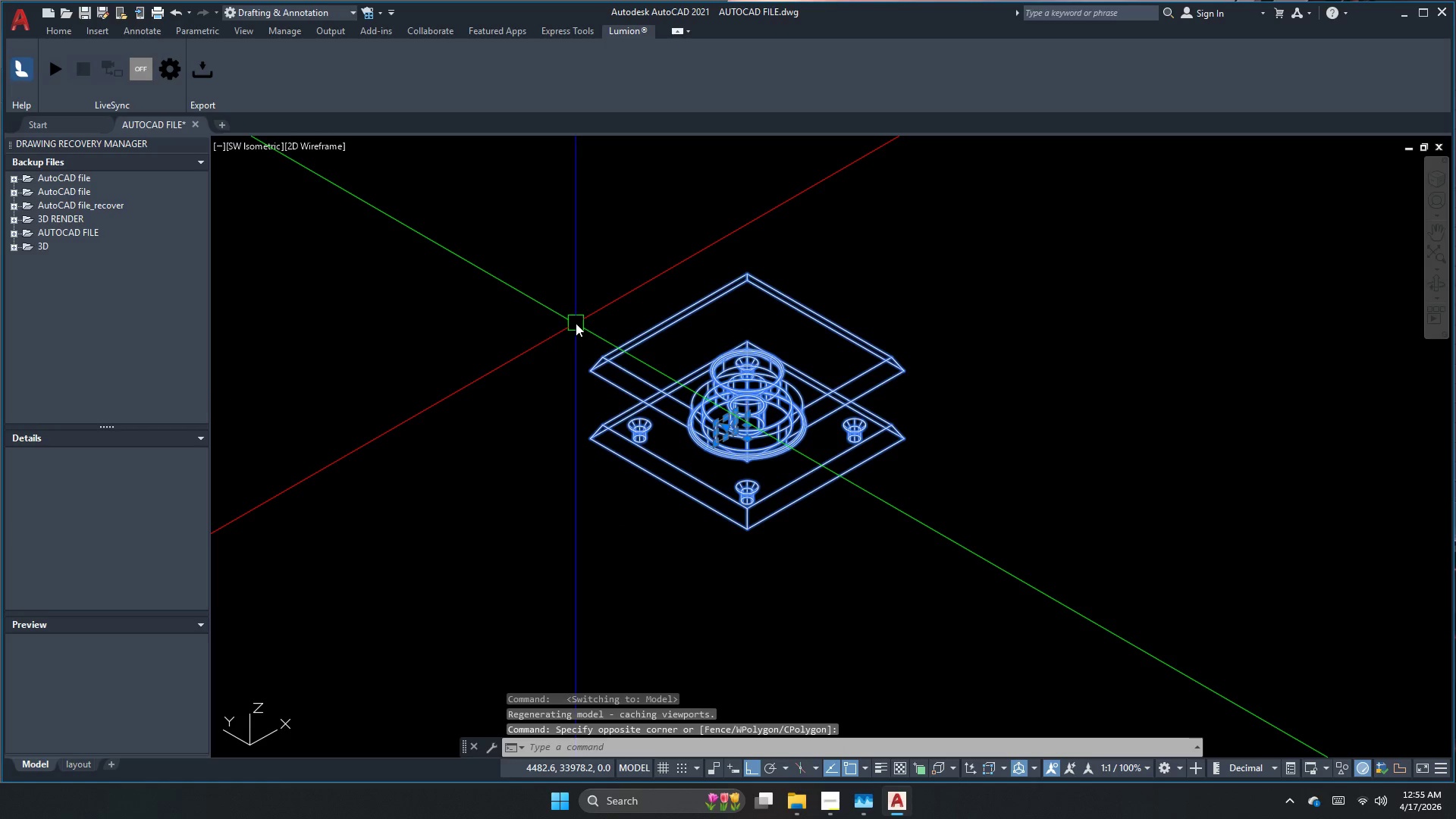 
key(Delete)
 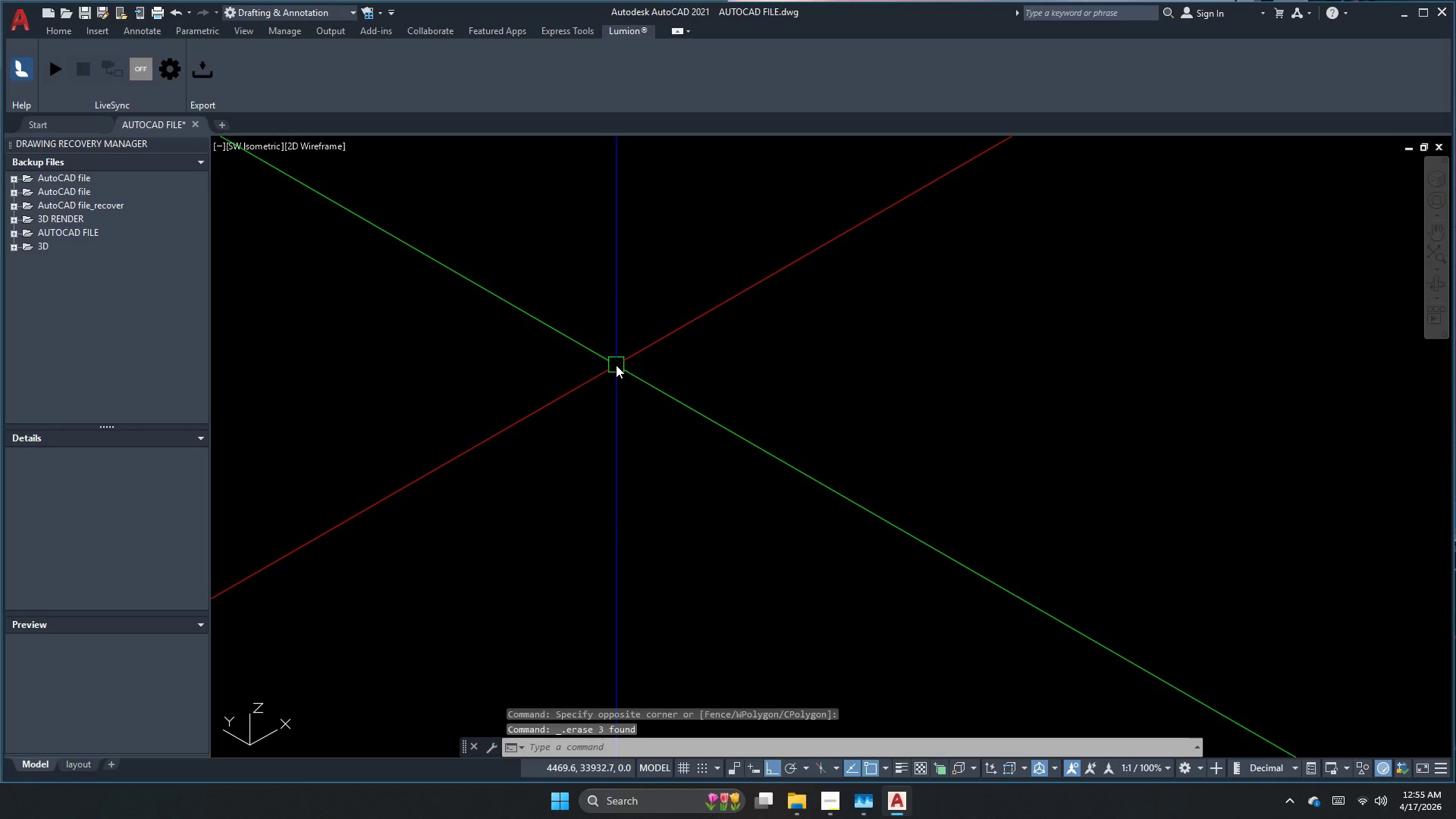 
key(Control+V)
 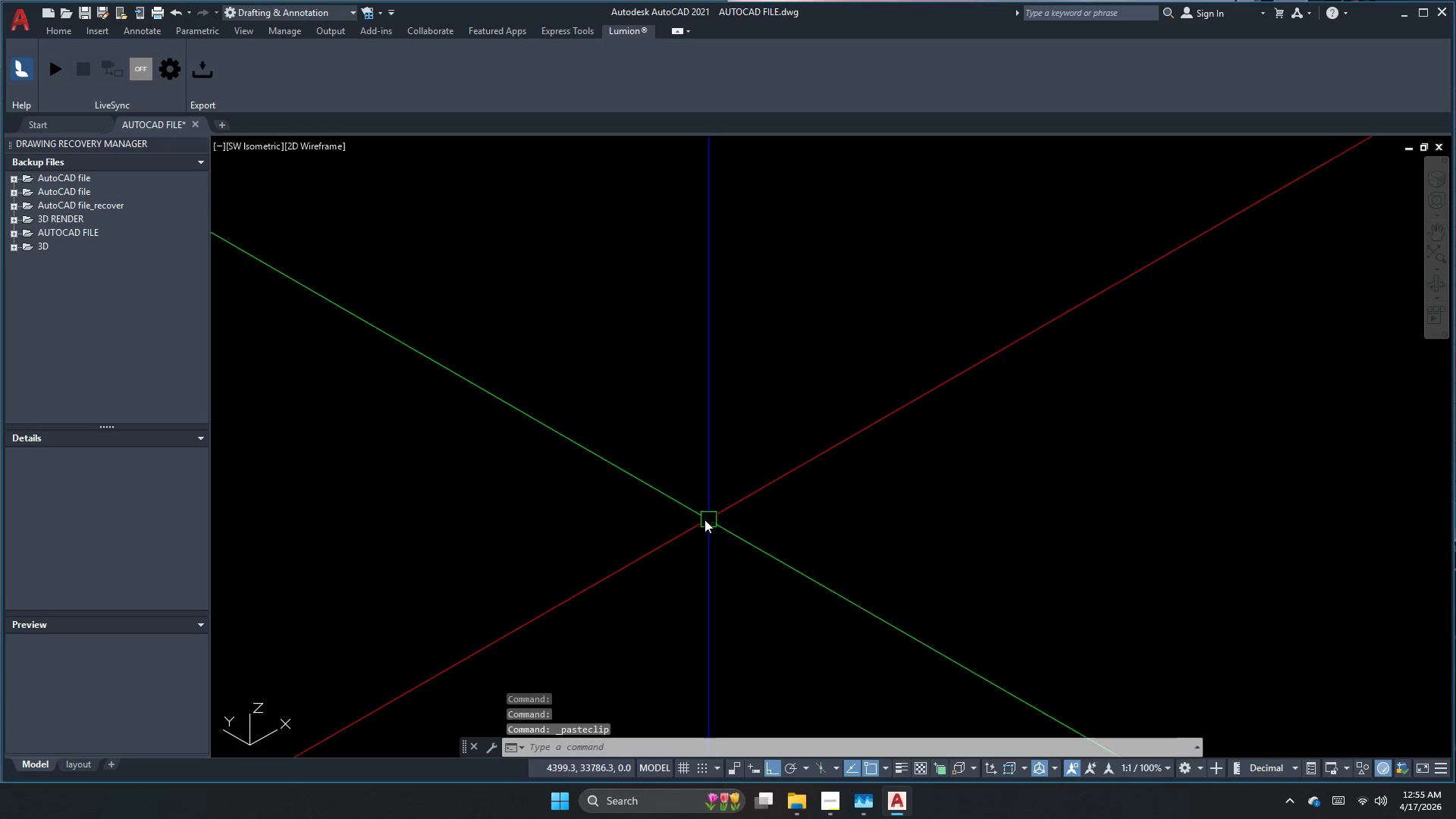 
key(Escape)
 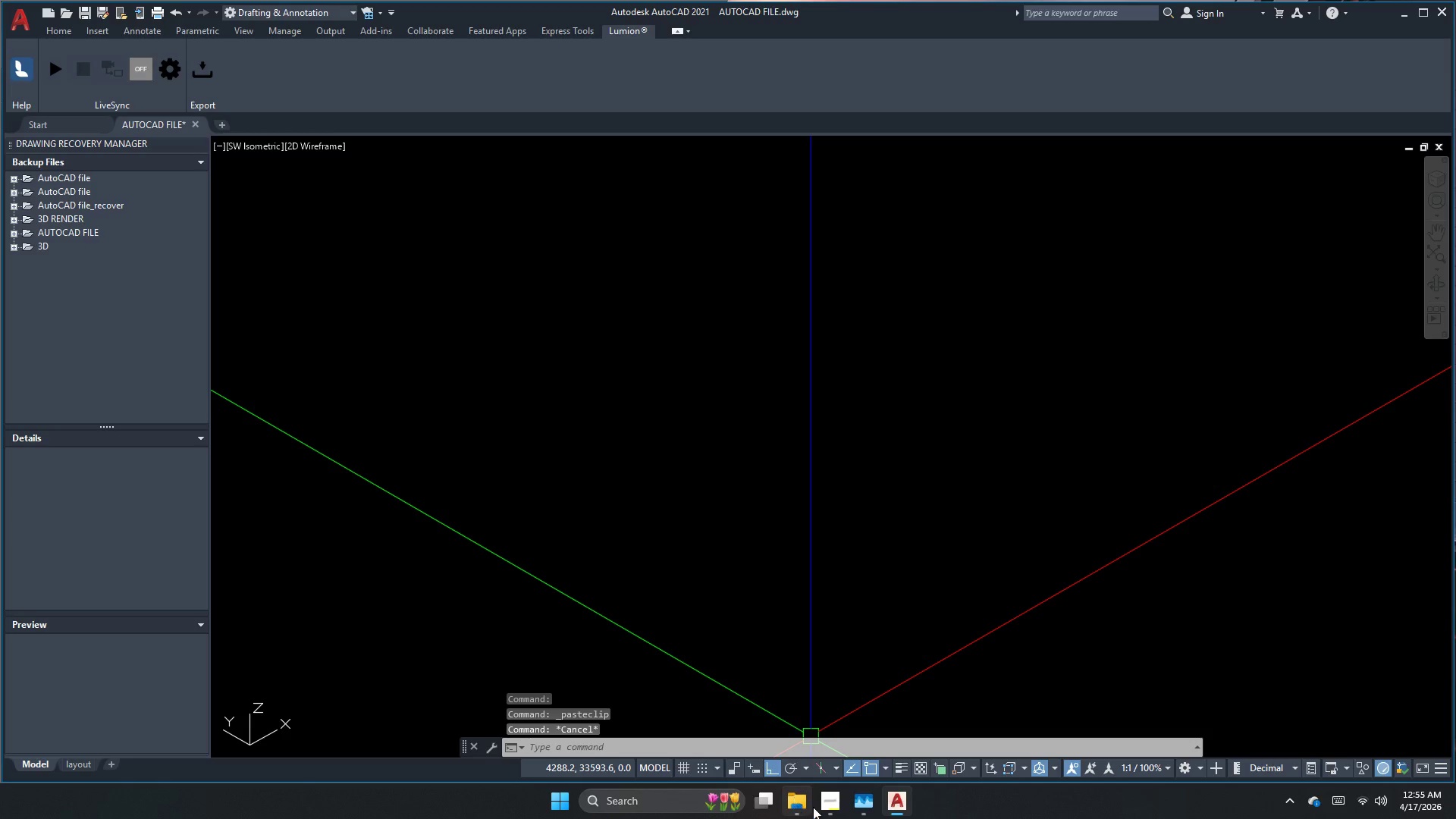 
left_click([793, 814])
 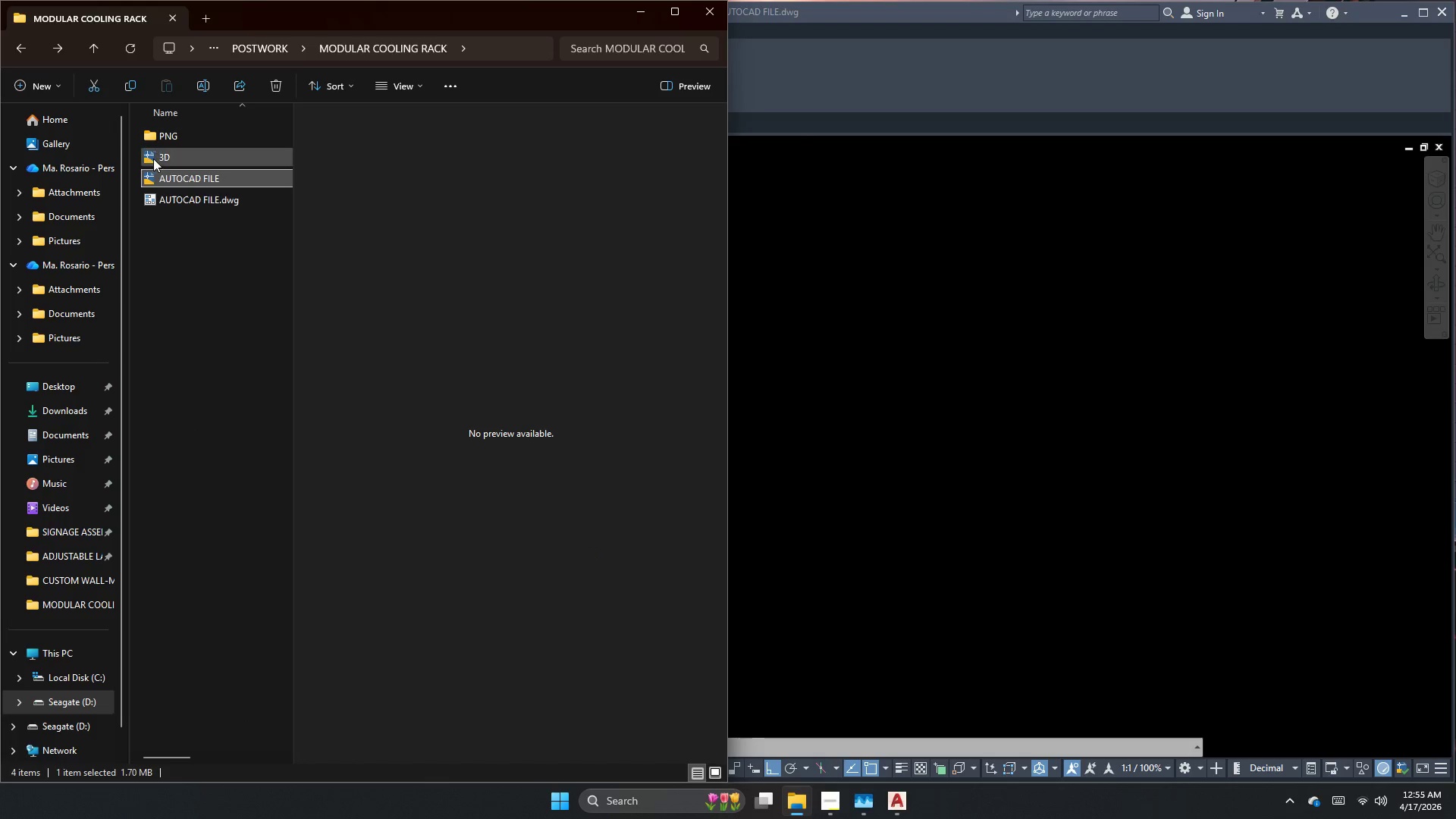 
double_click([149, 155])
 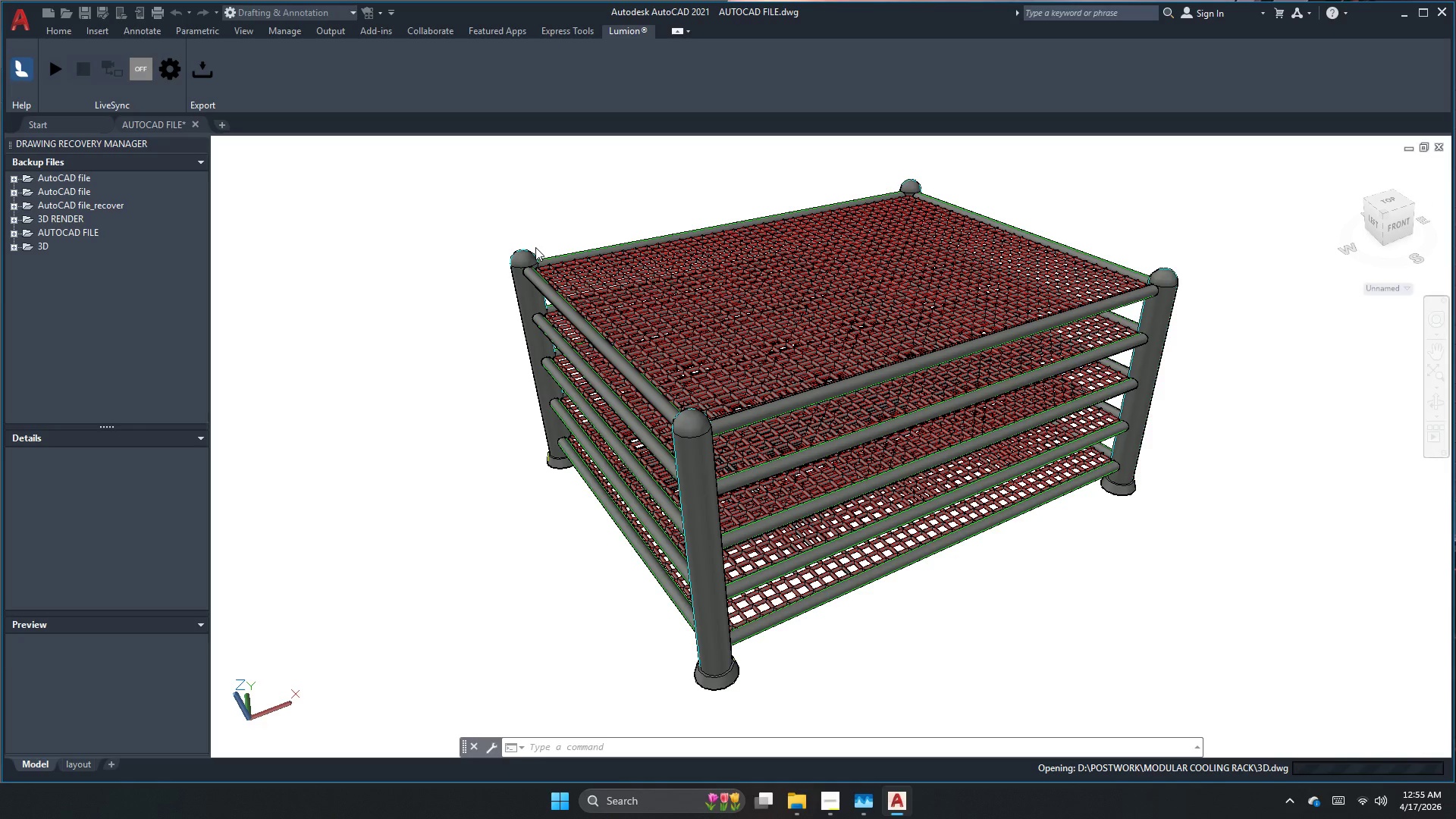 
left_click([937, 469])
 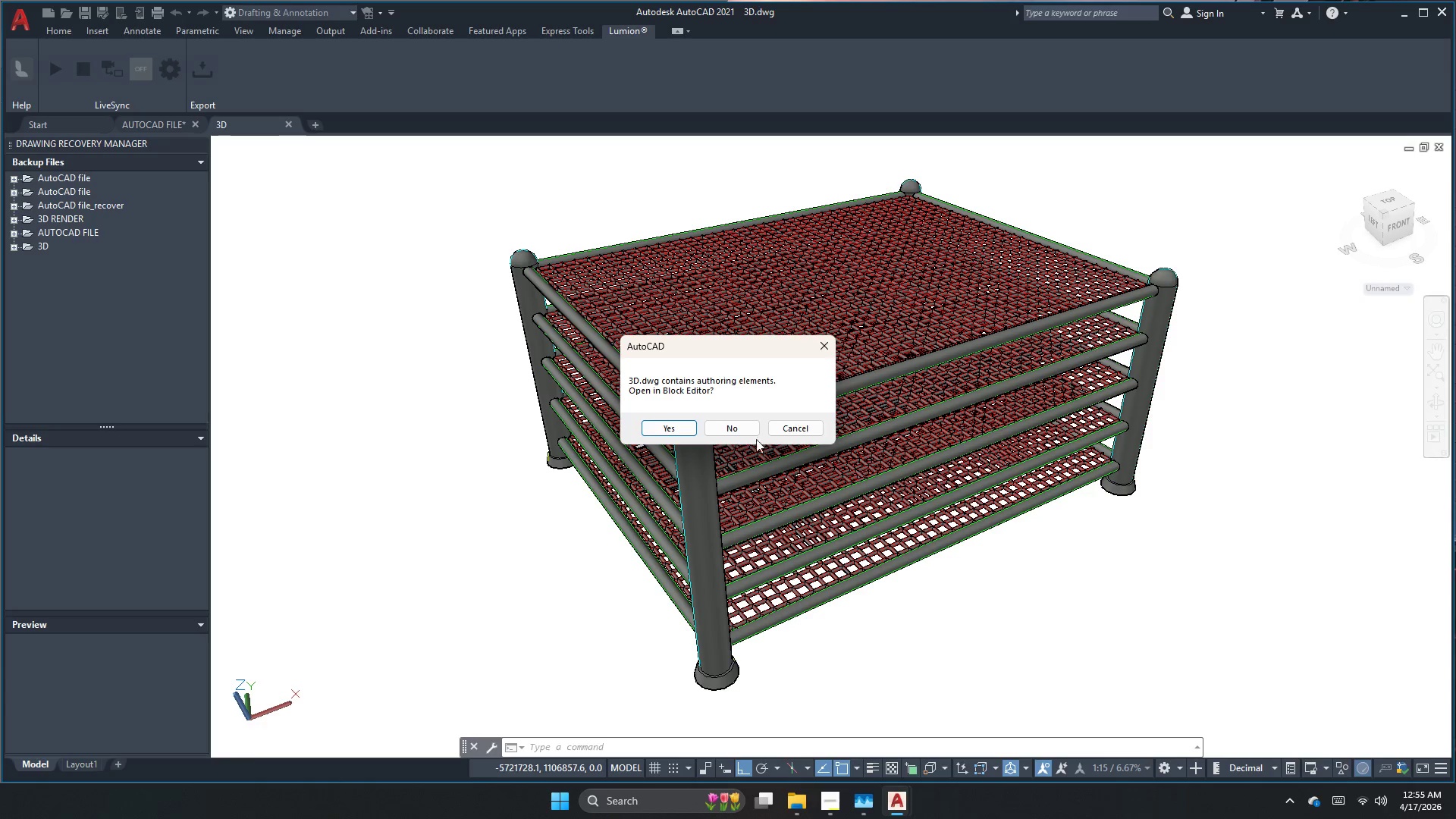 
left_click([686, 422])
 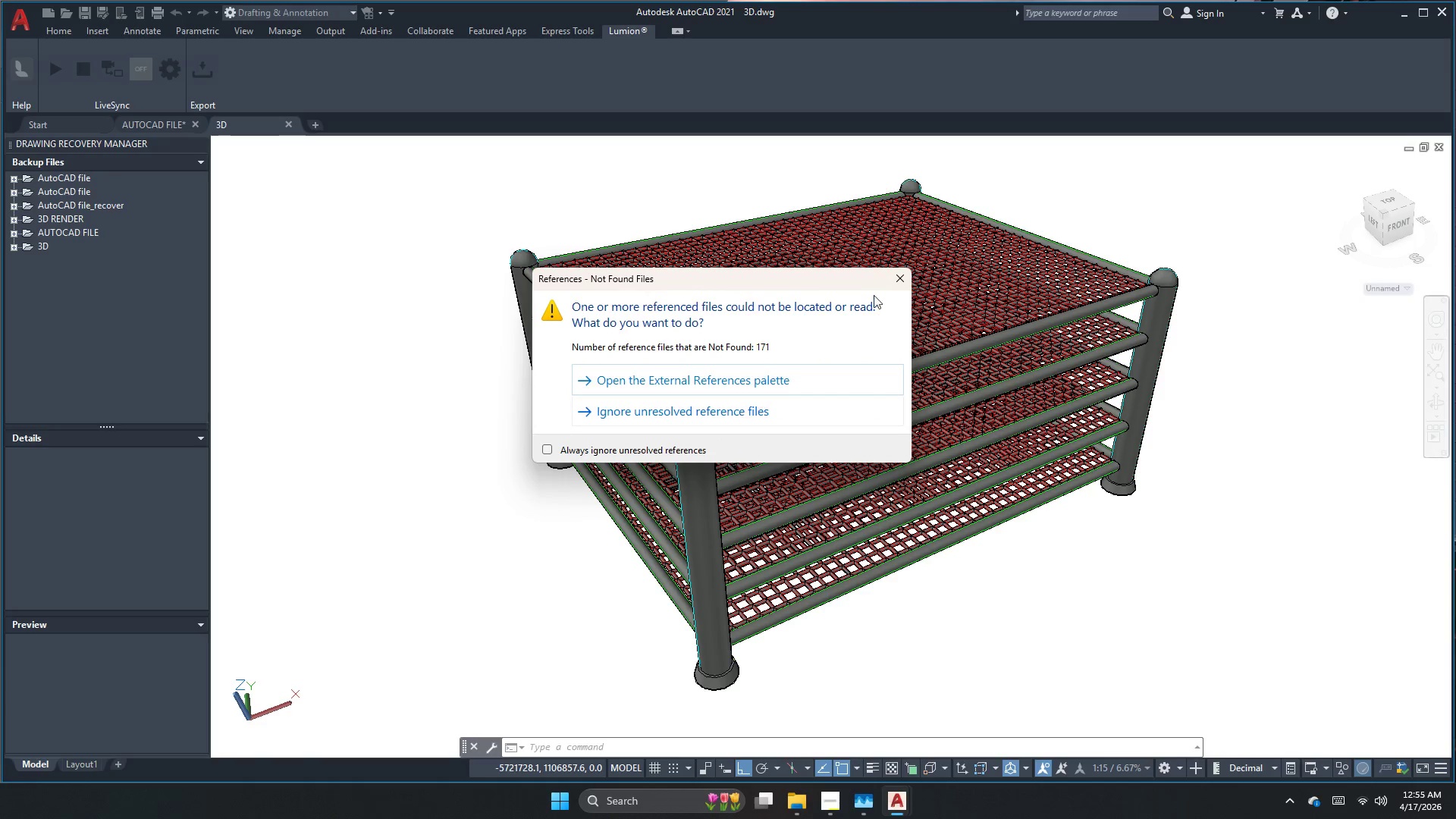 
left_click([894, 273])
 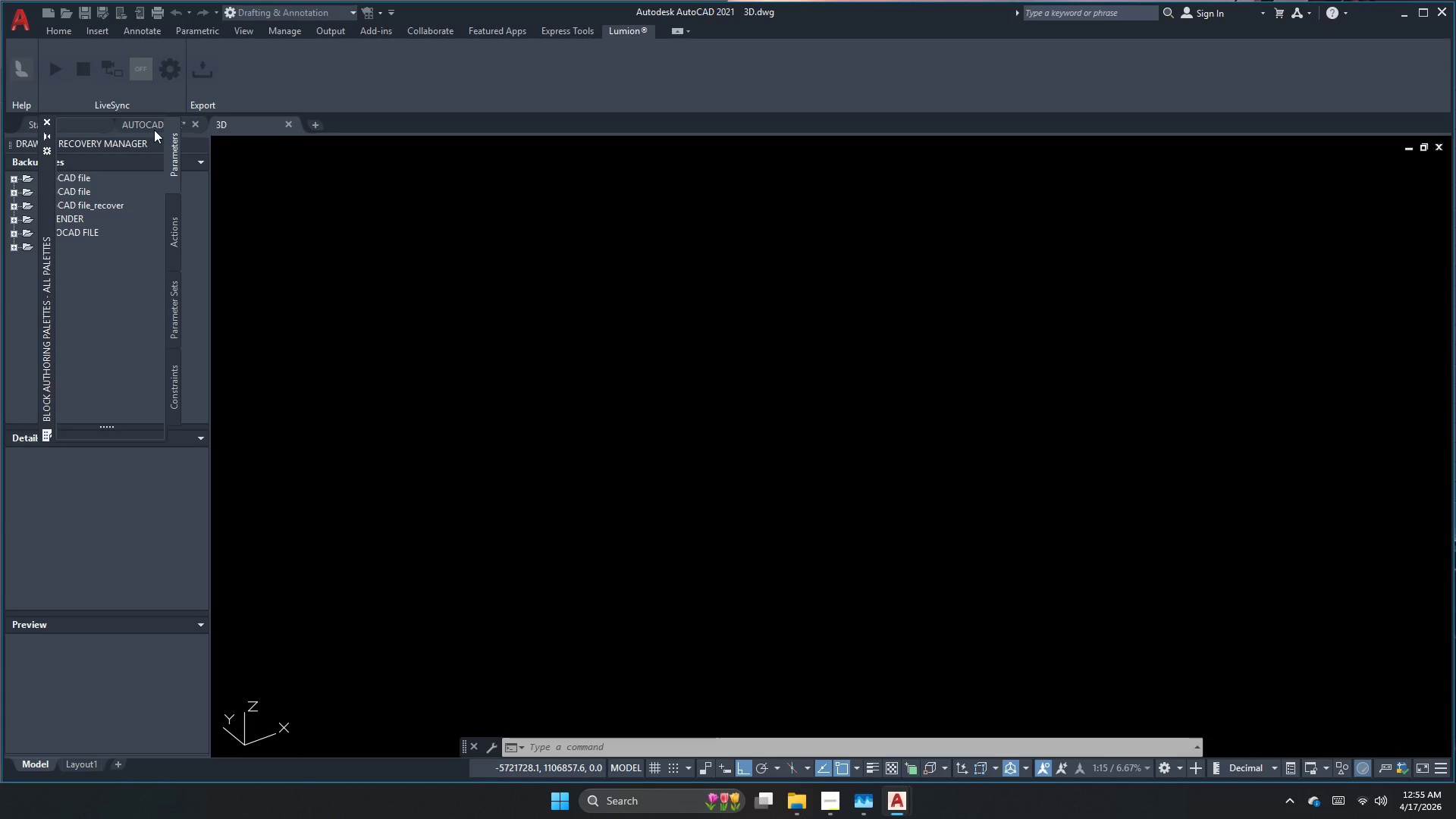 
wait(5.78)
 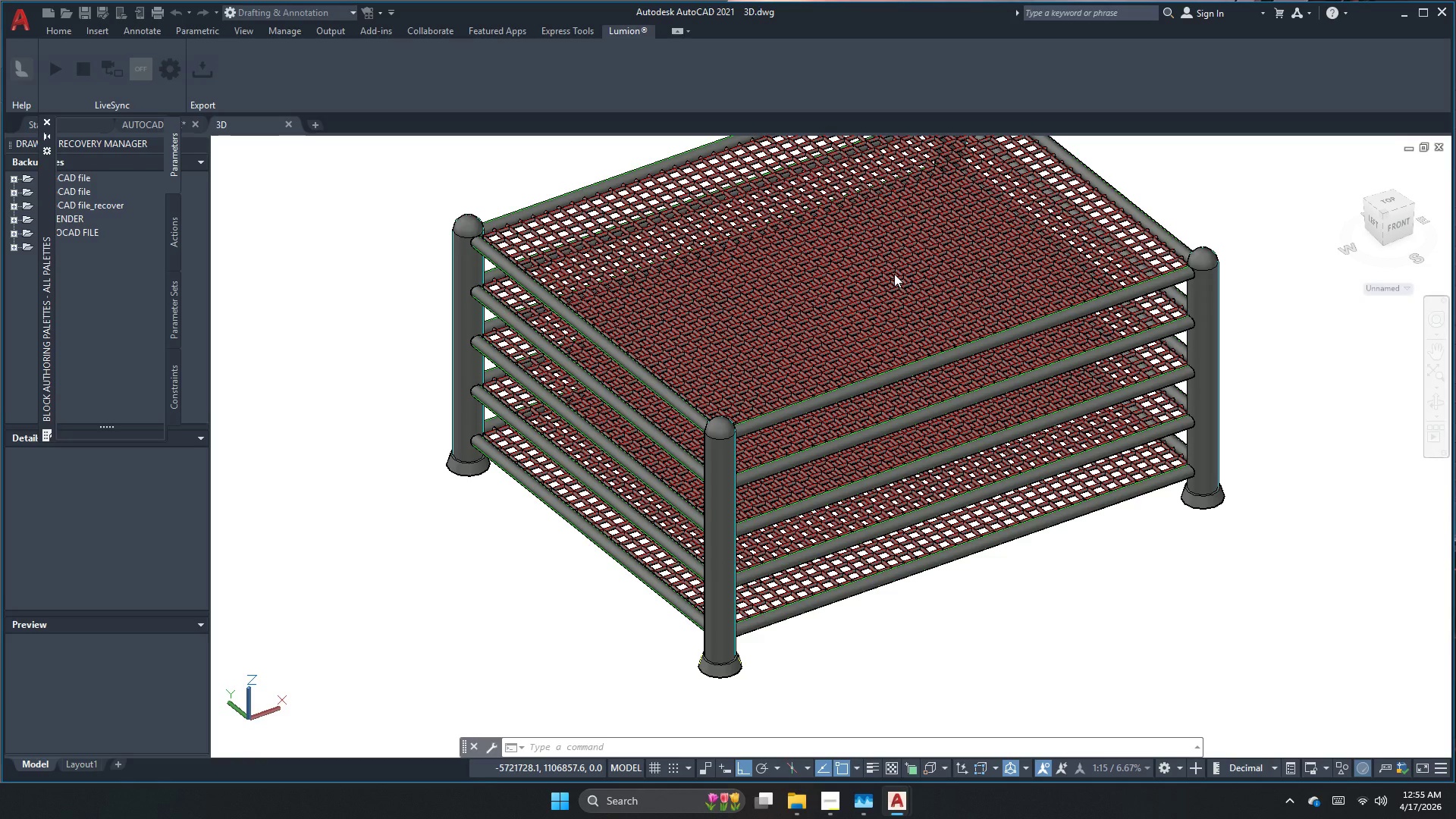 
key(Escape)
 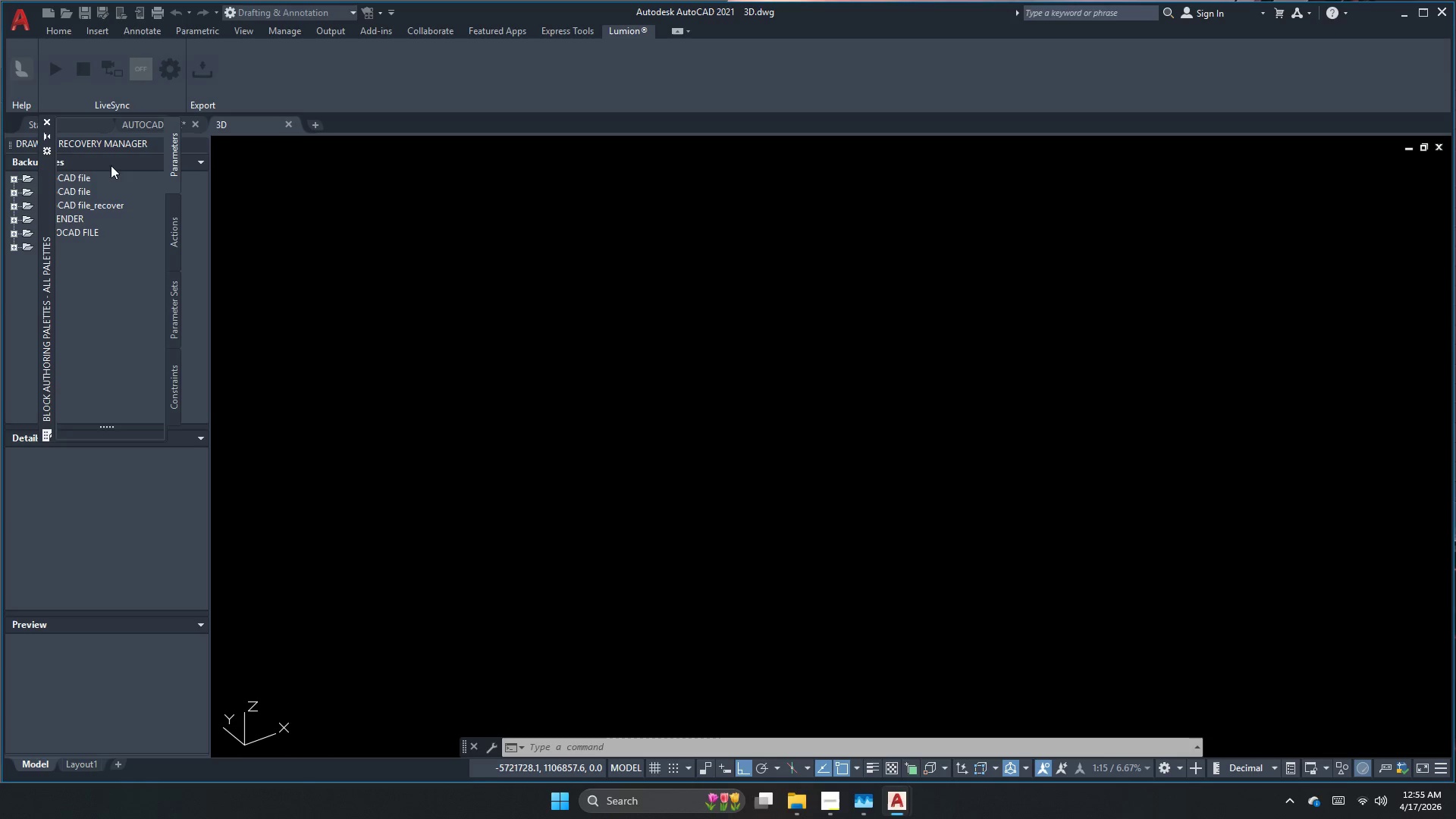 
left_click([46, 124])
 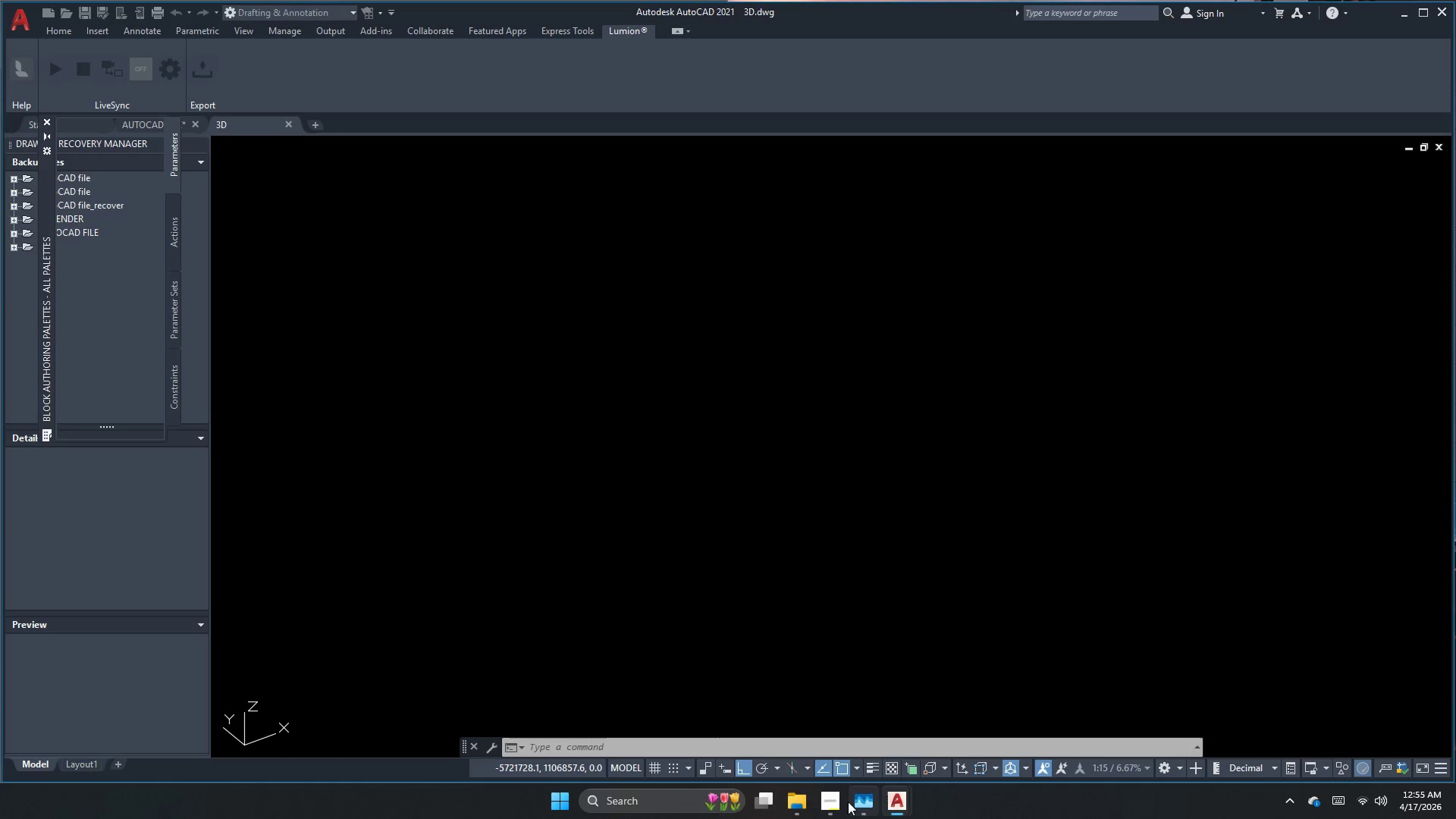 
double_click([827, 807])
 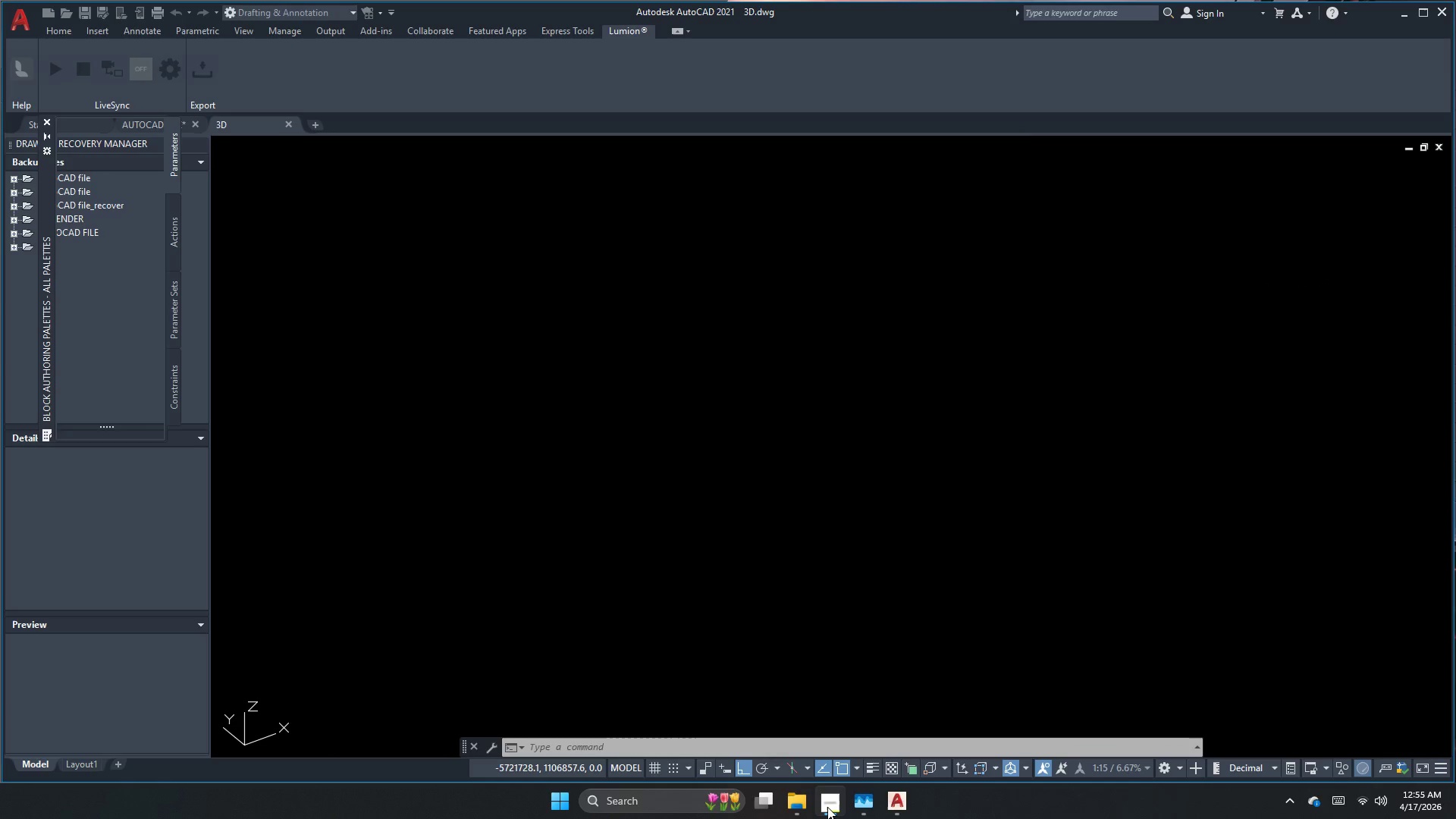 
left_click([827, 807])